 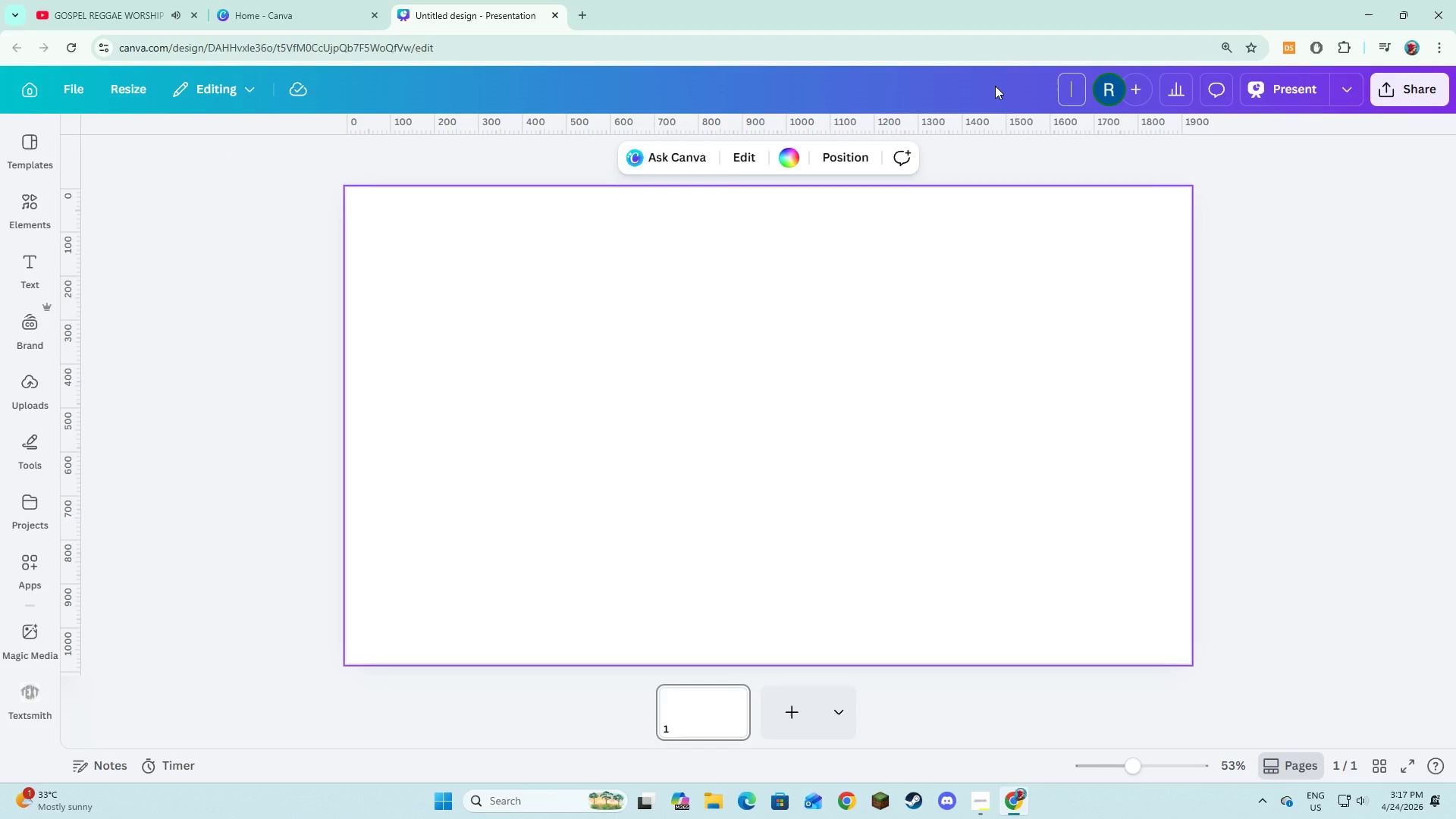 
type(Verve & Vine)
 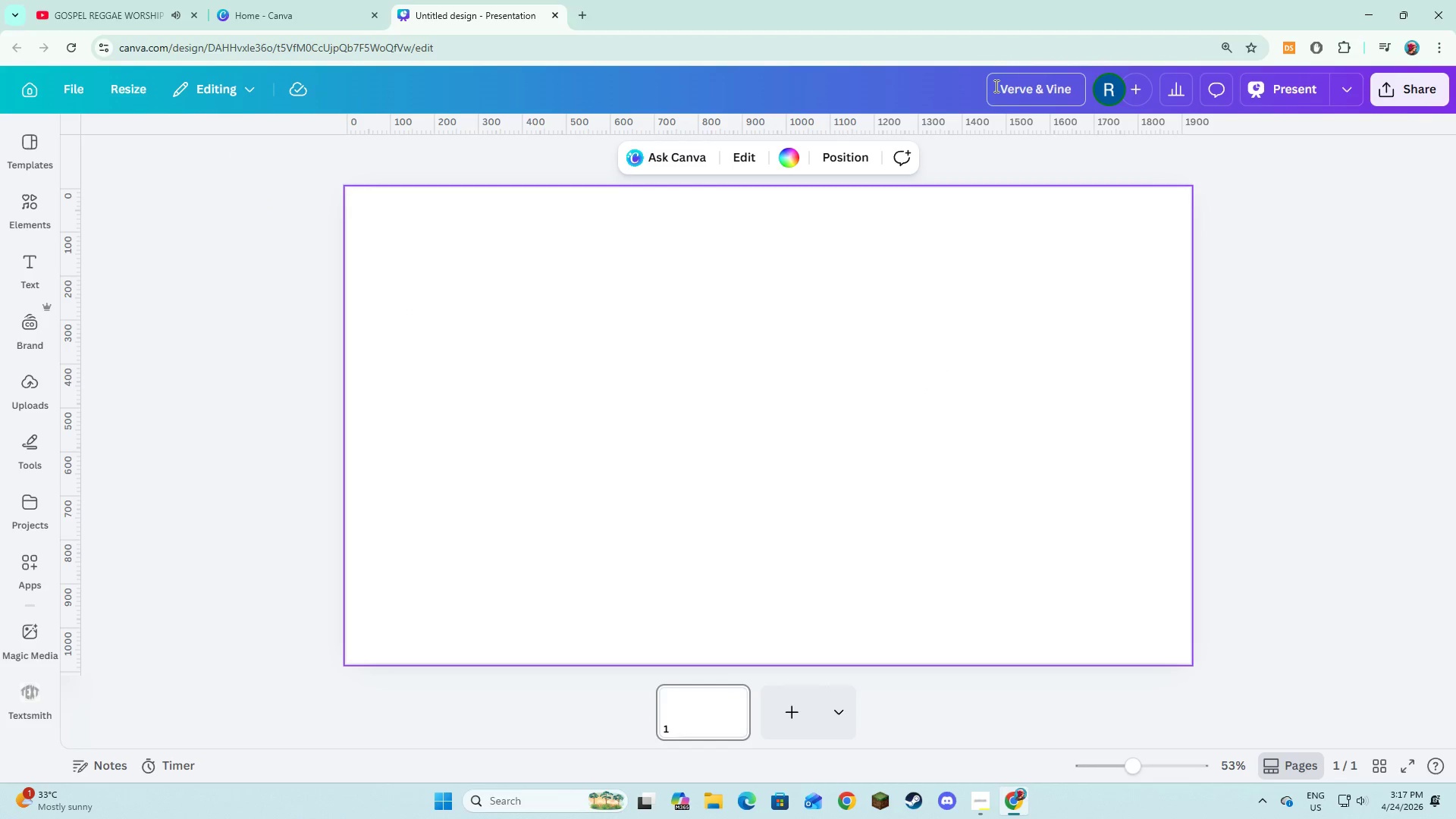 
key(Enter)
 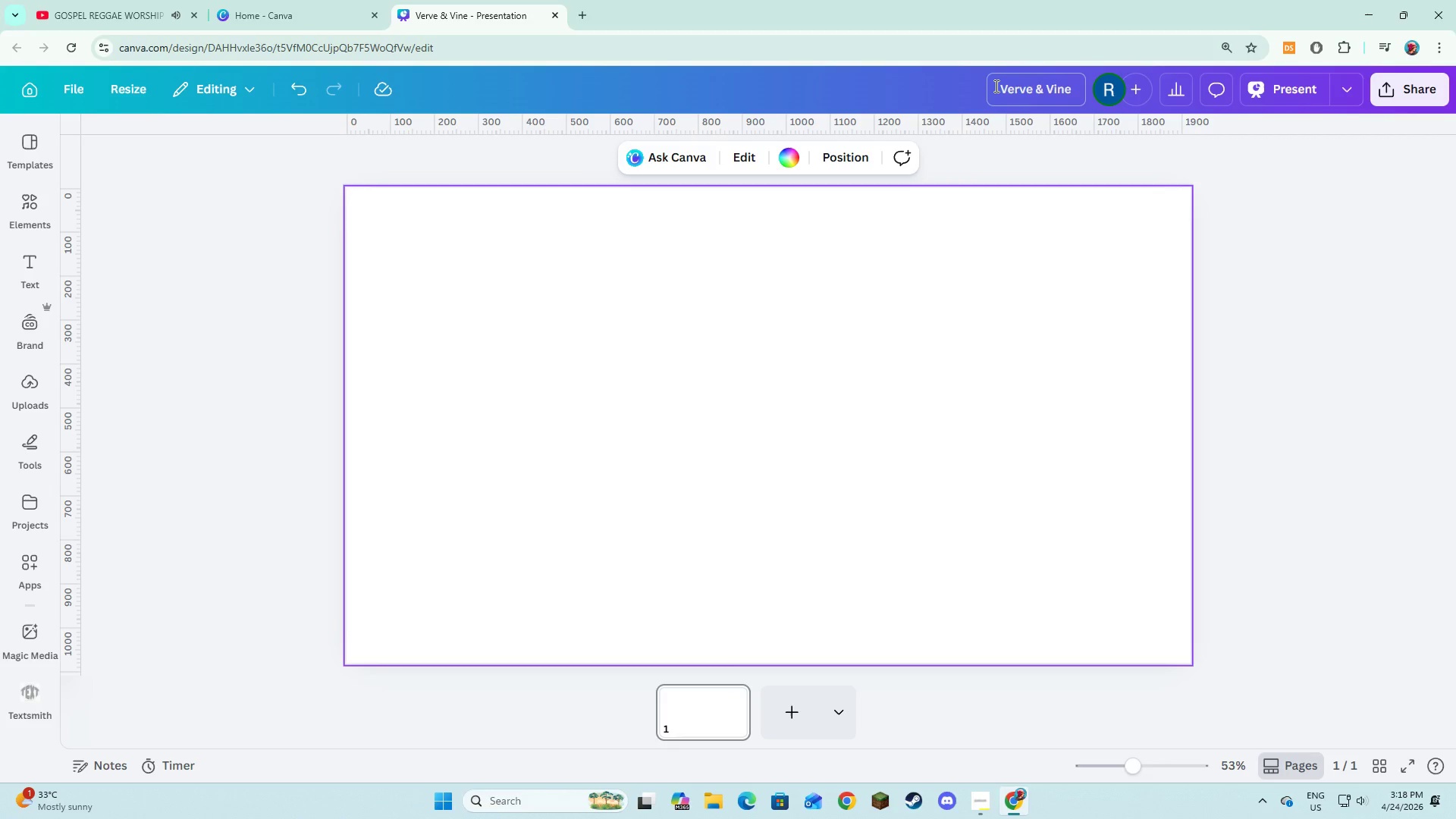 
wait(20.28)
 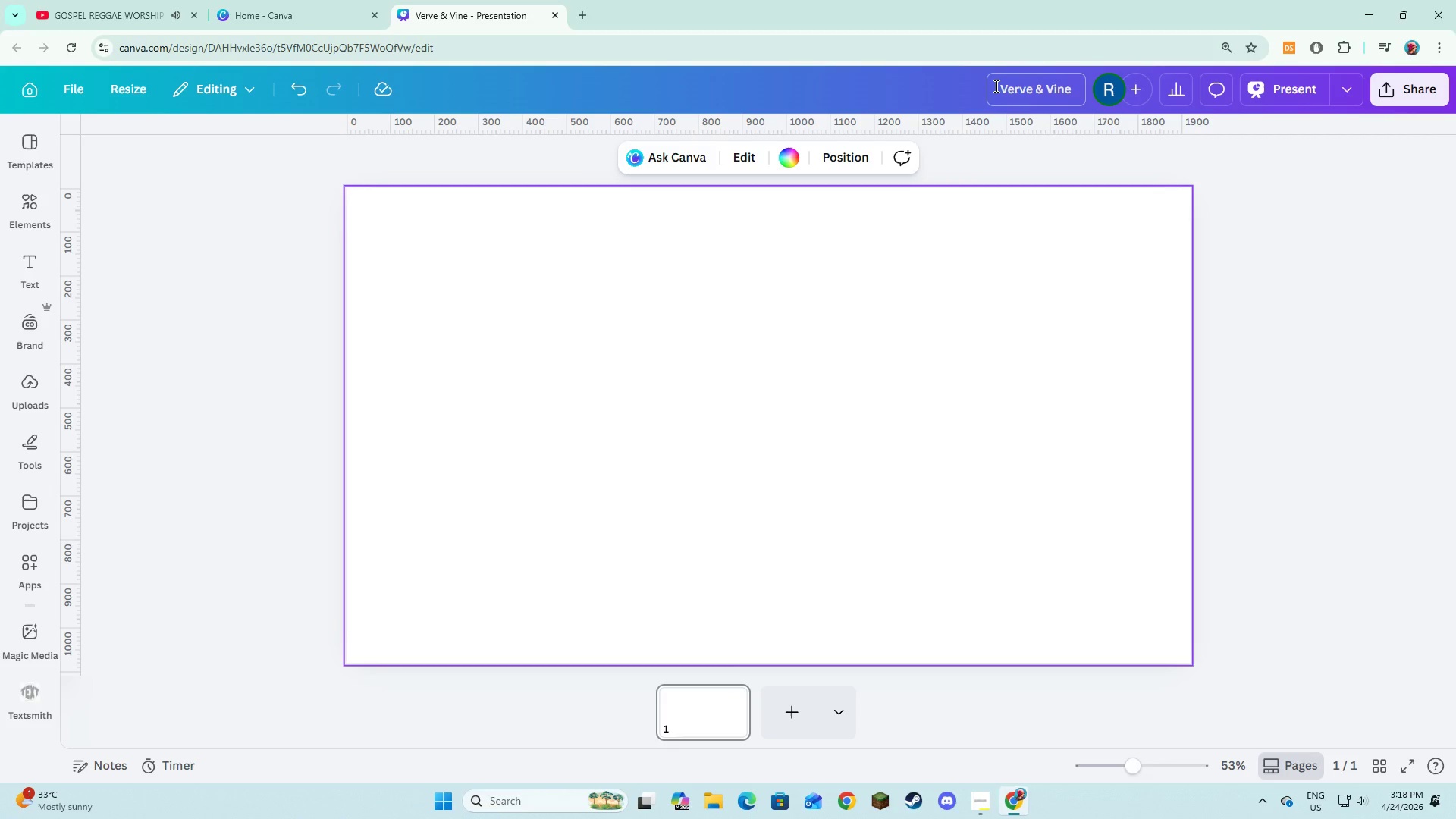 
key(Alt+AltLeft)
 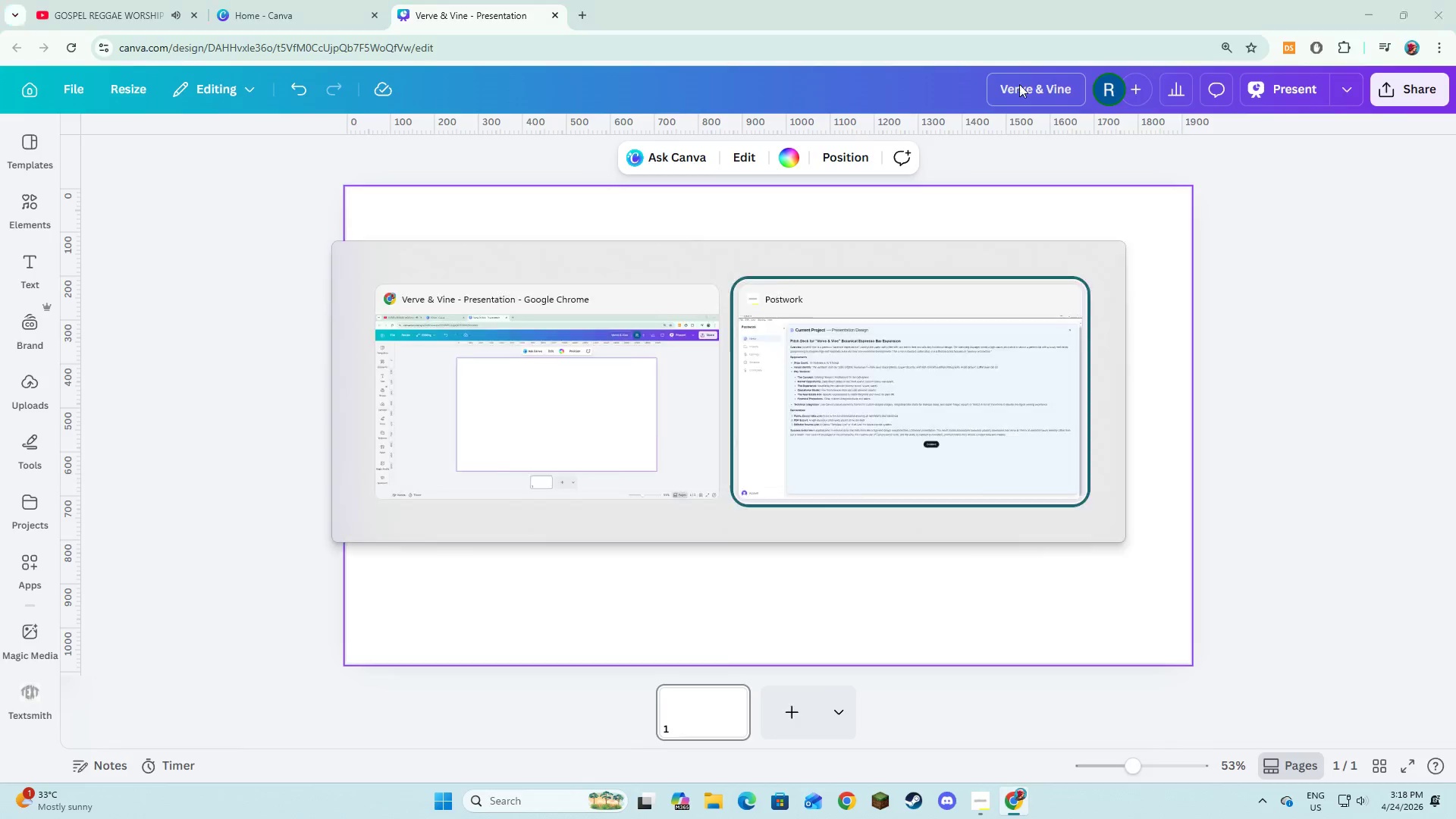 
key(Alt+Tab)